 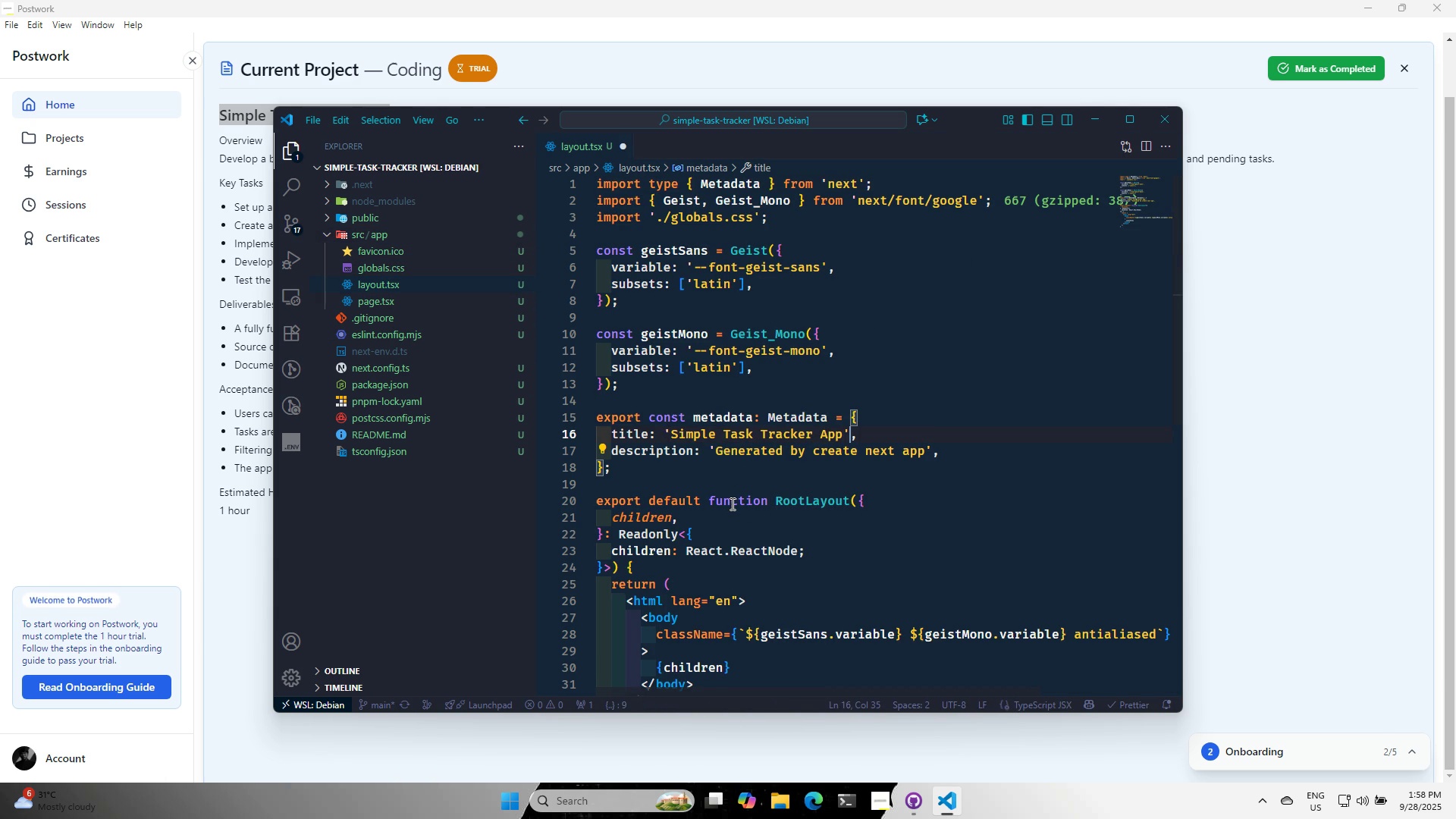 
key(Control+S)
 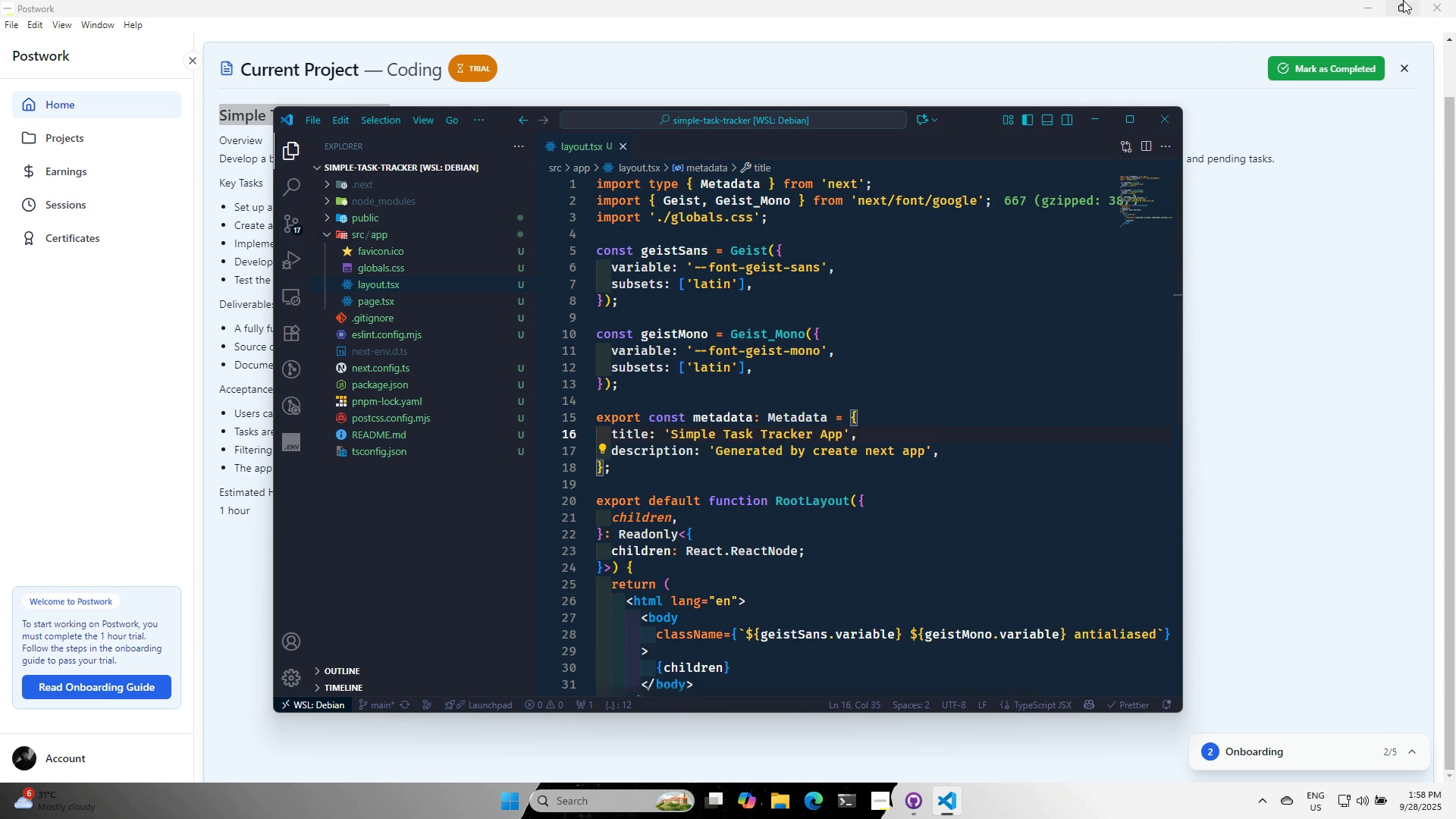 
left_click([1374, 3])
 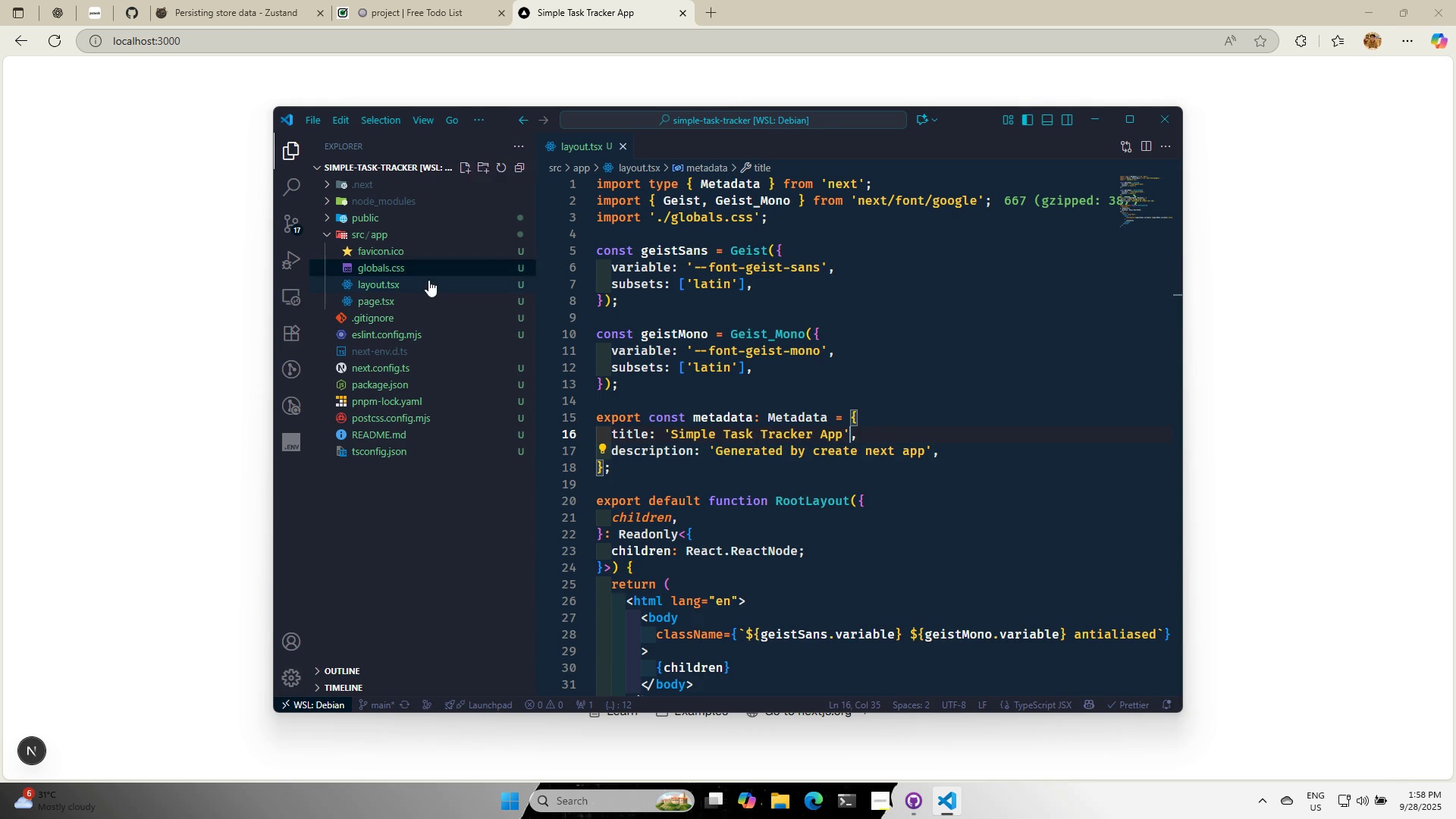 
scroll: coordinate [767, 491], scroll_direction: down, amount: 3.0
 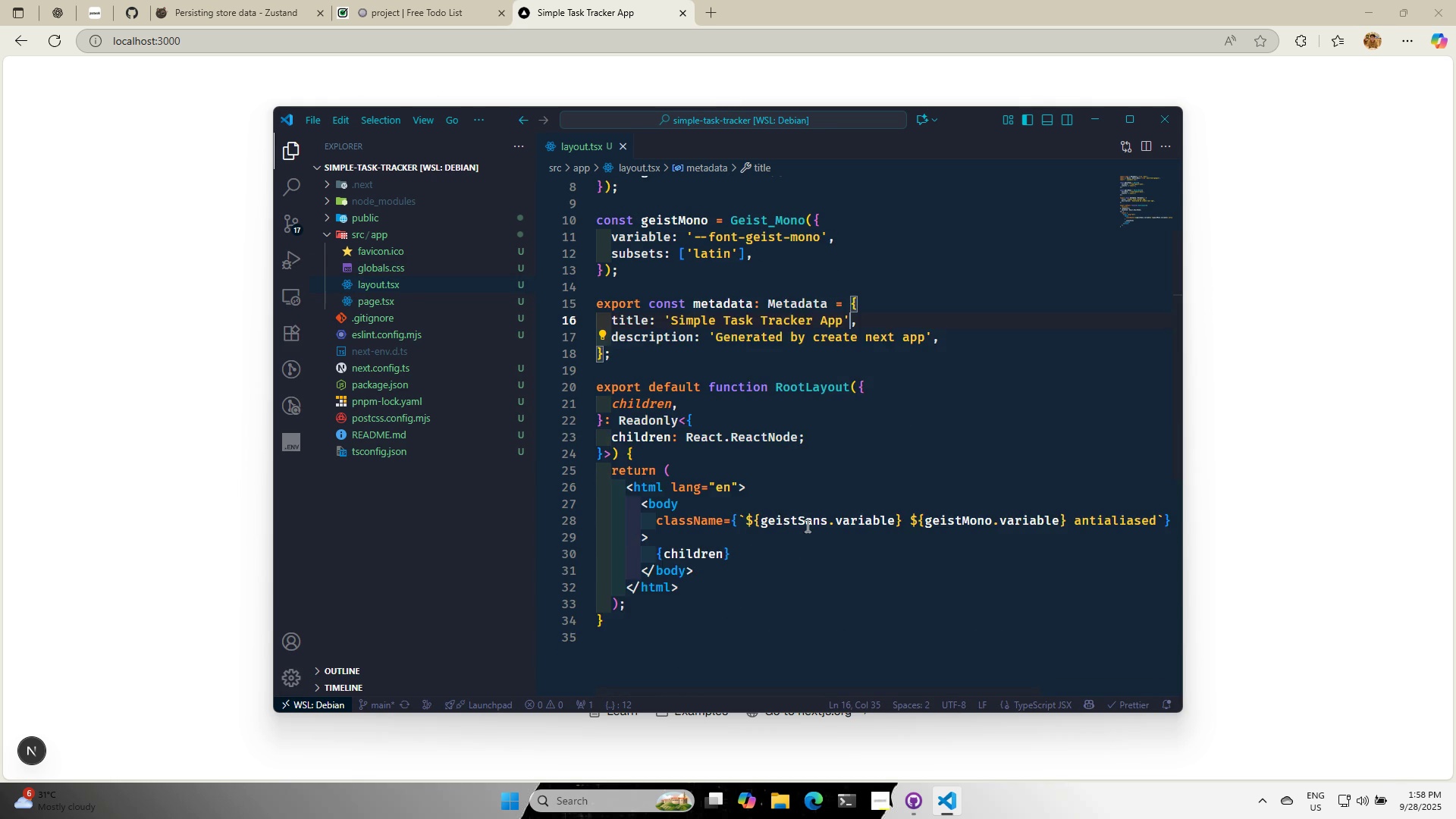 
scroll: coordinate [803, 498], scroll_direction: up, amount: 4.0
 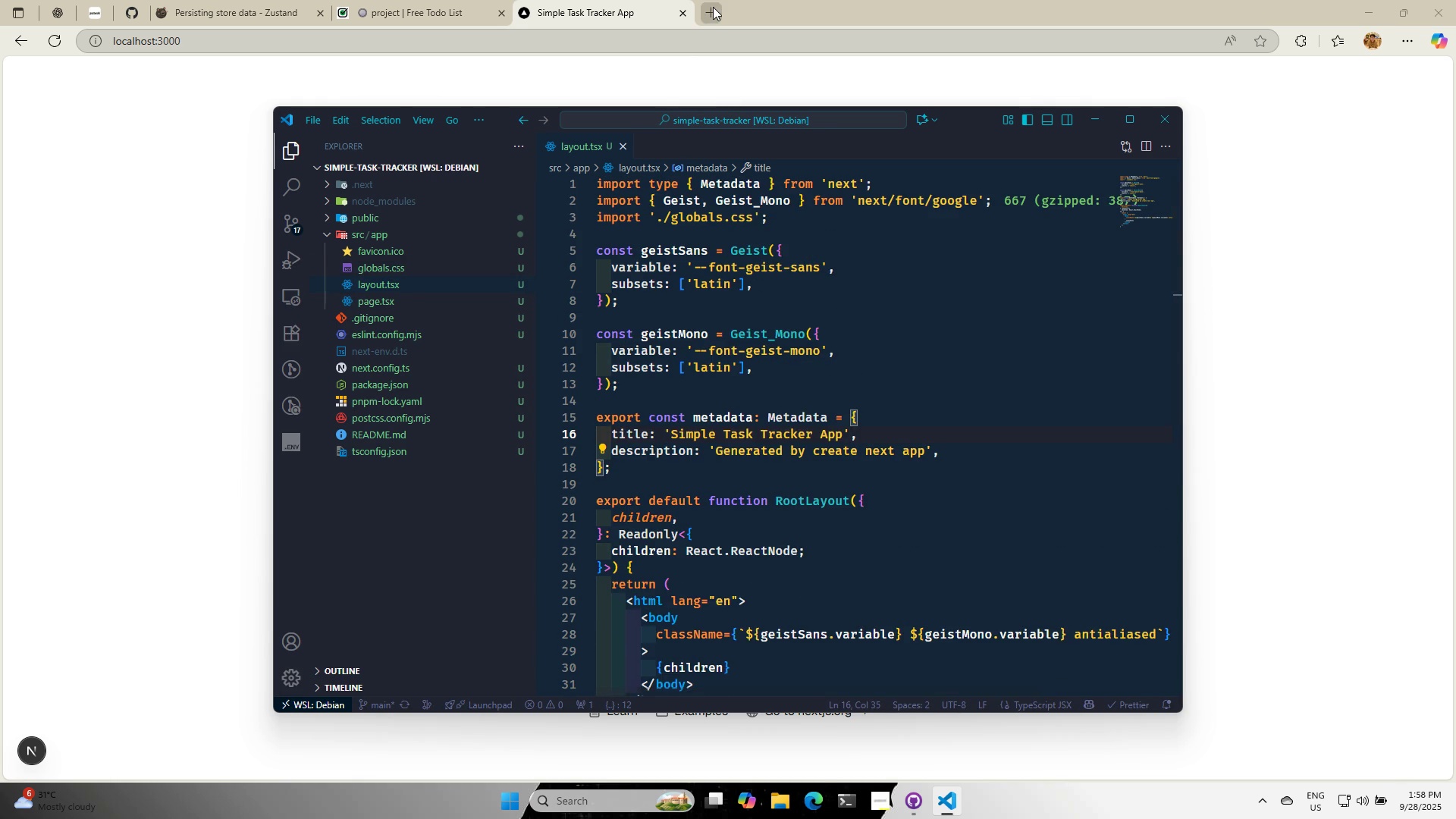 
left_click([713, 8])